 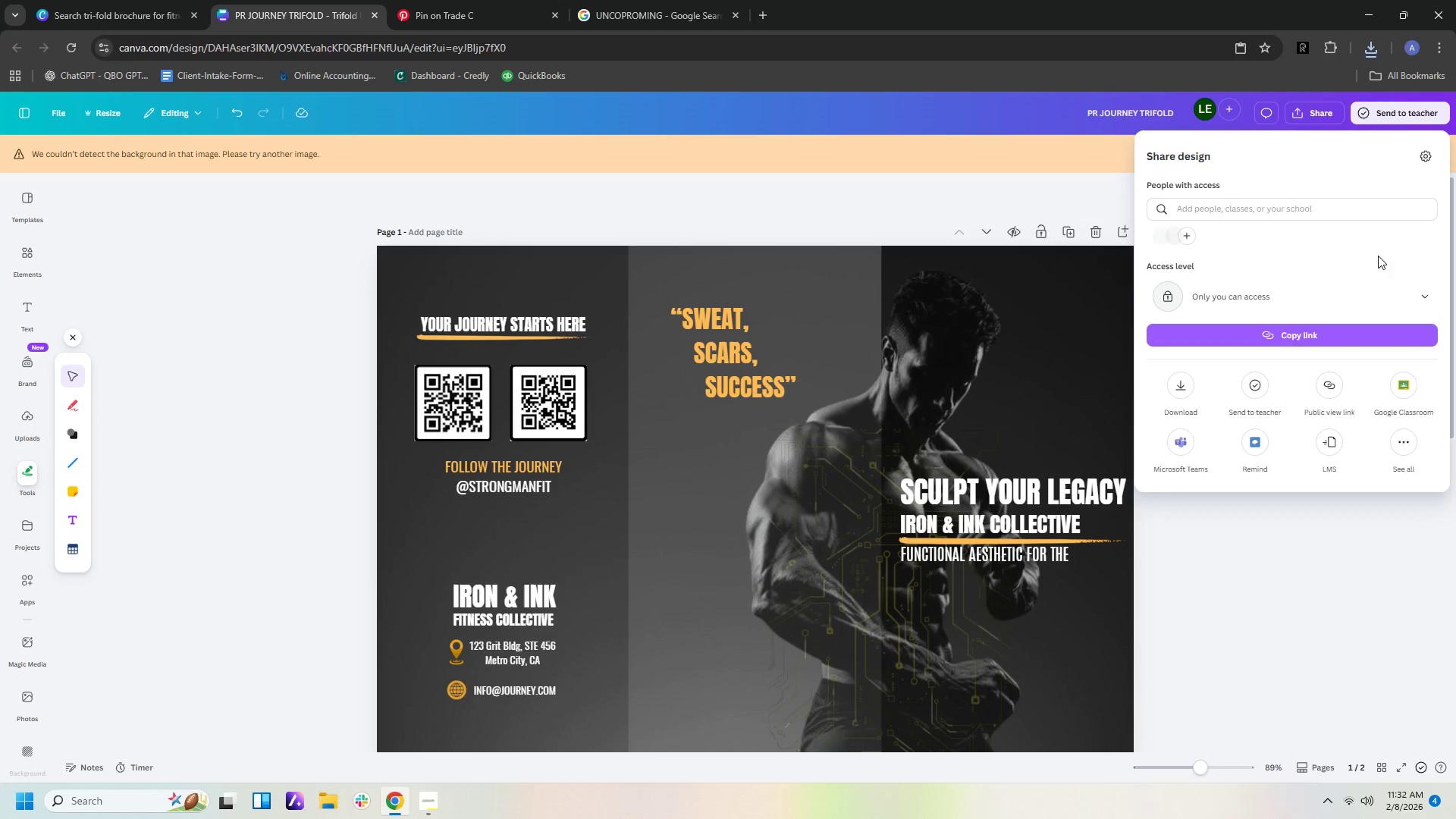 
left_click([1183, 382])
 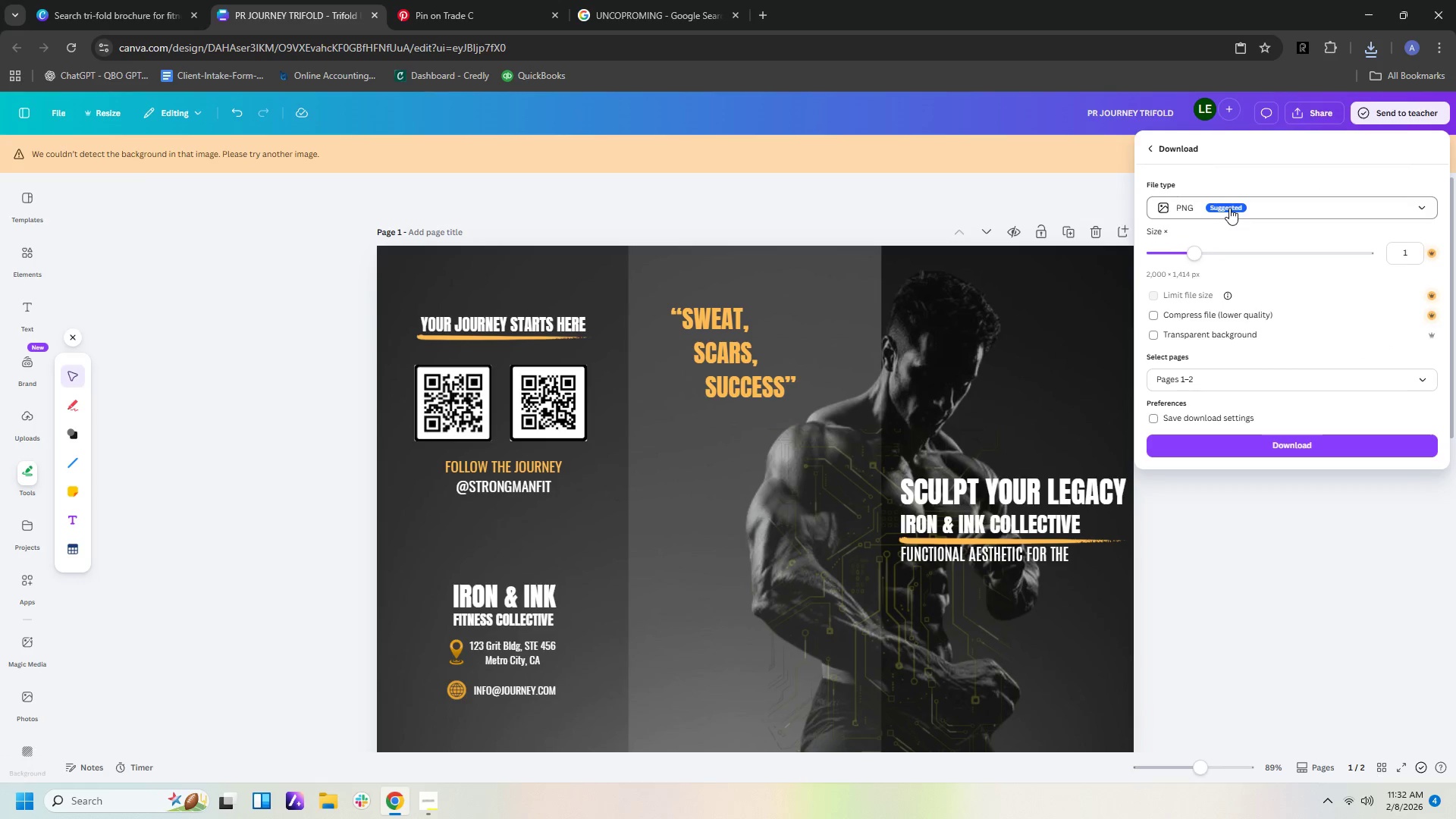 
left_click([1249, 203])
 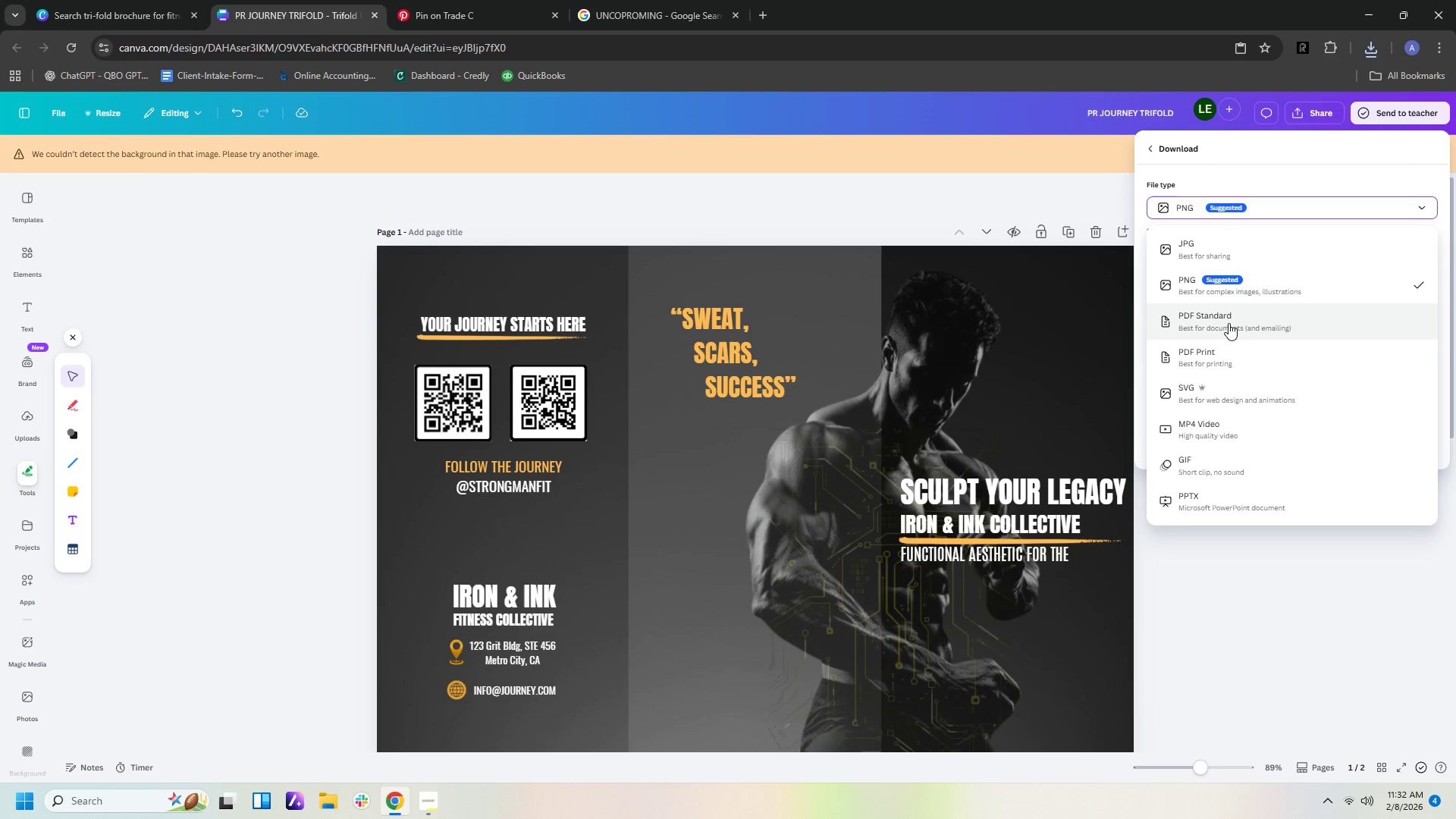 
left_click([1228, 325])
 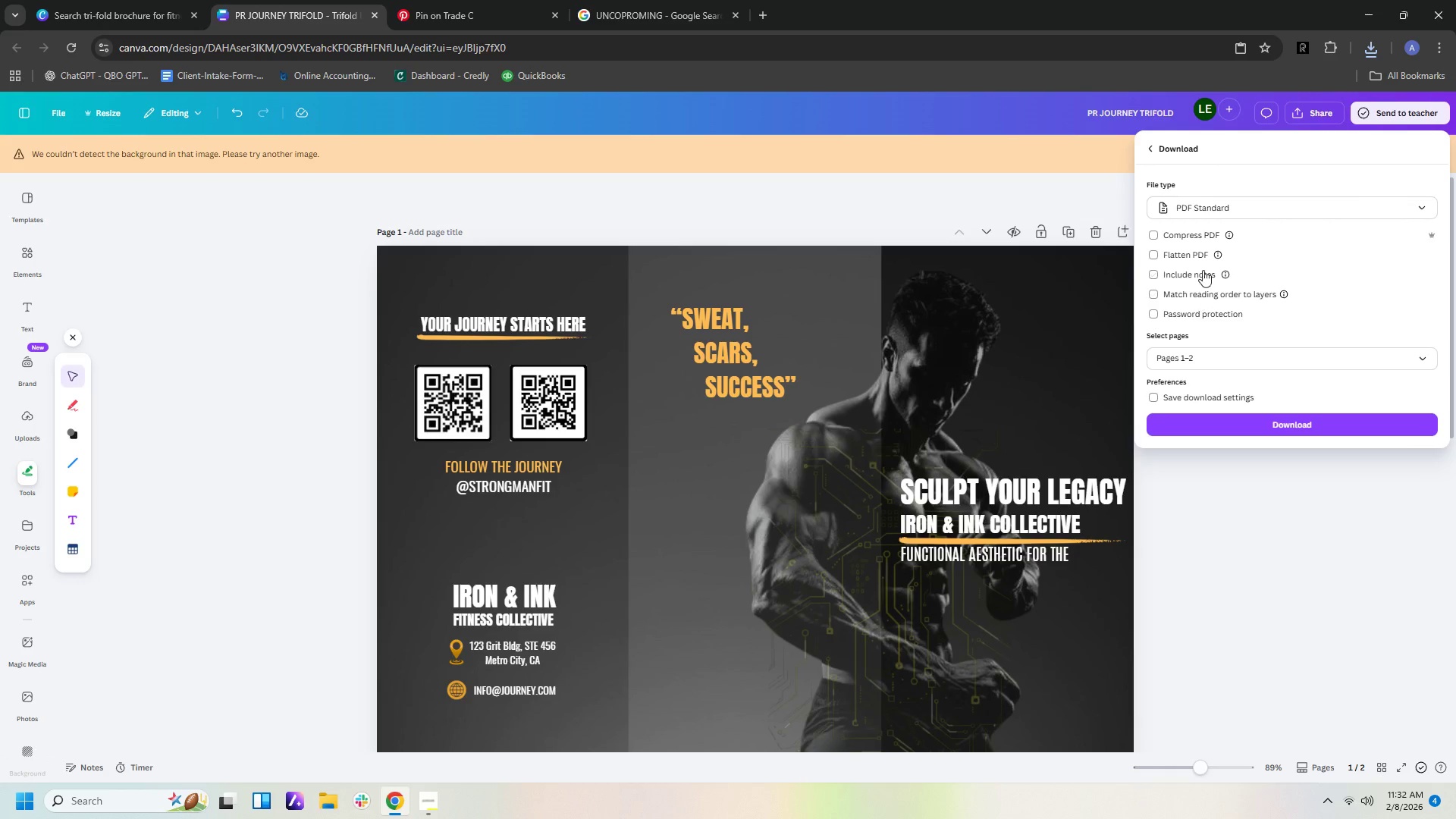 
left_click([1235, 212])
 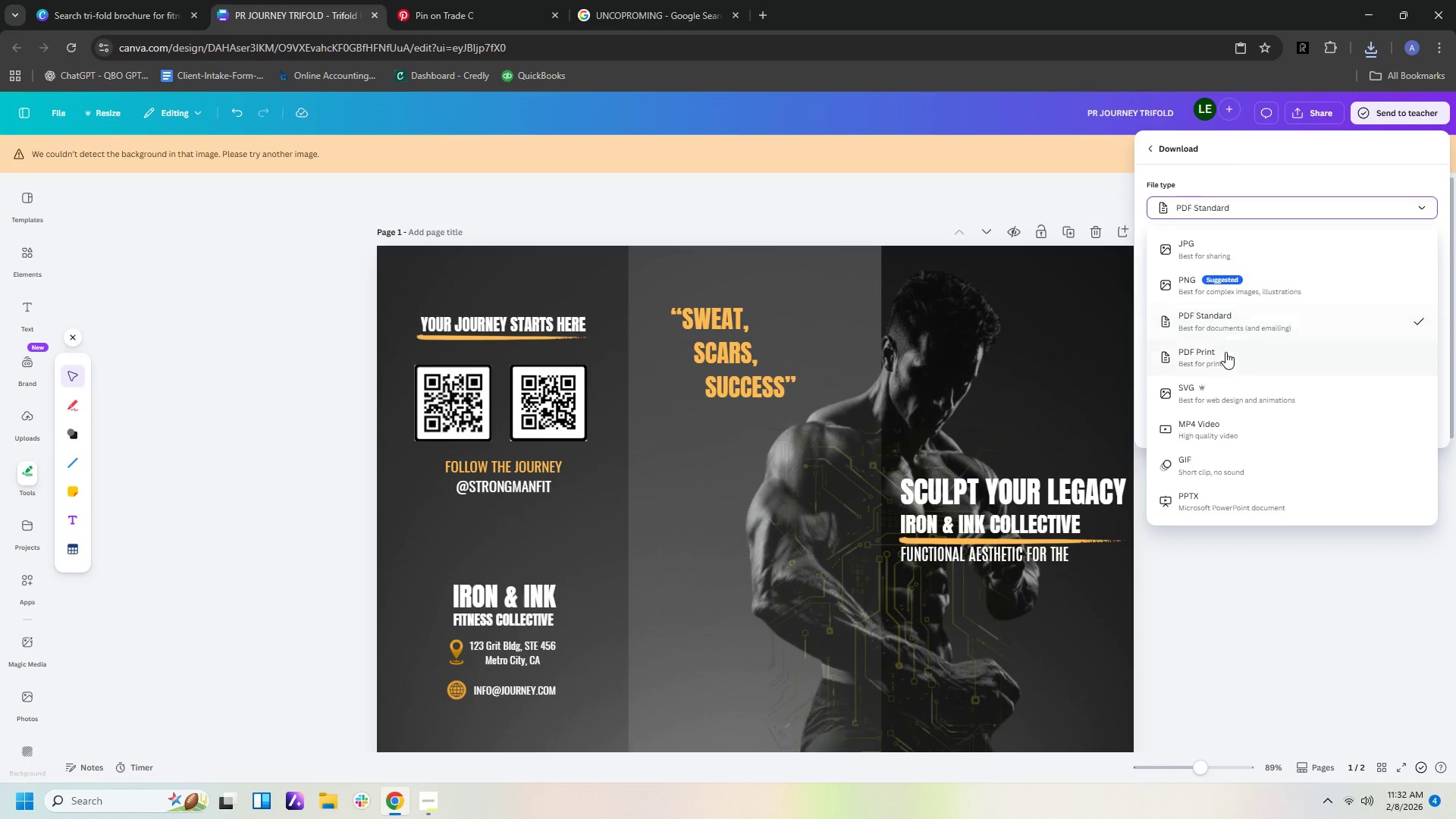 
left_click([1225, 356])
 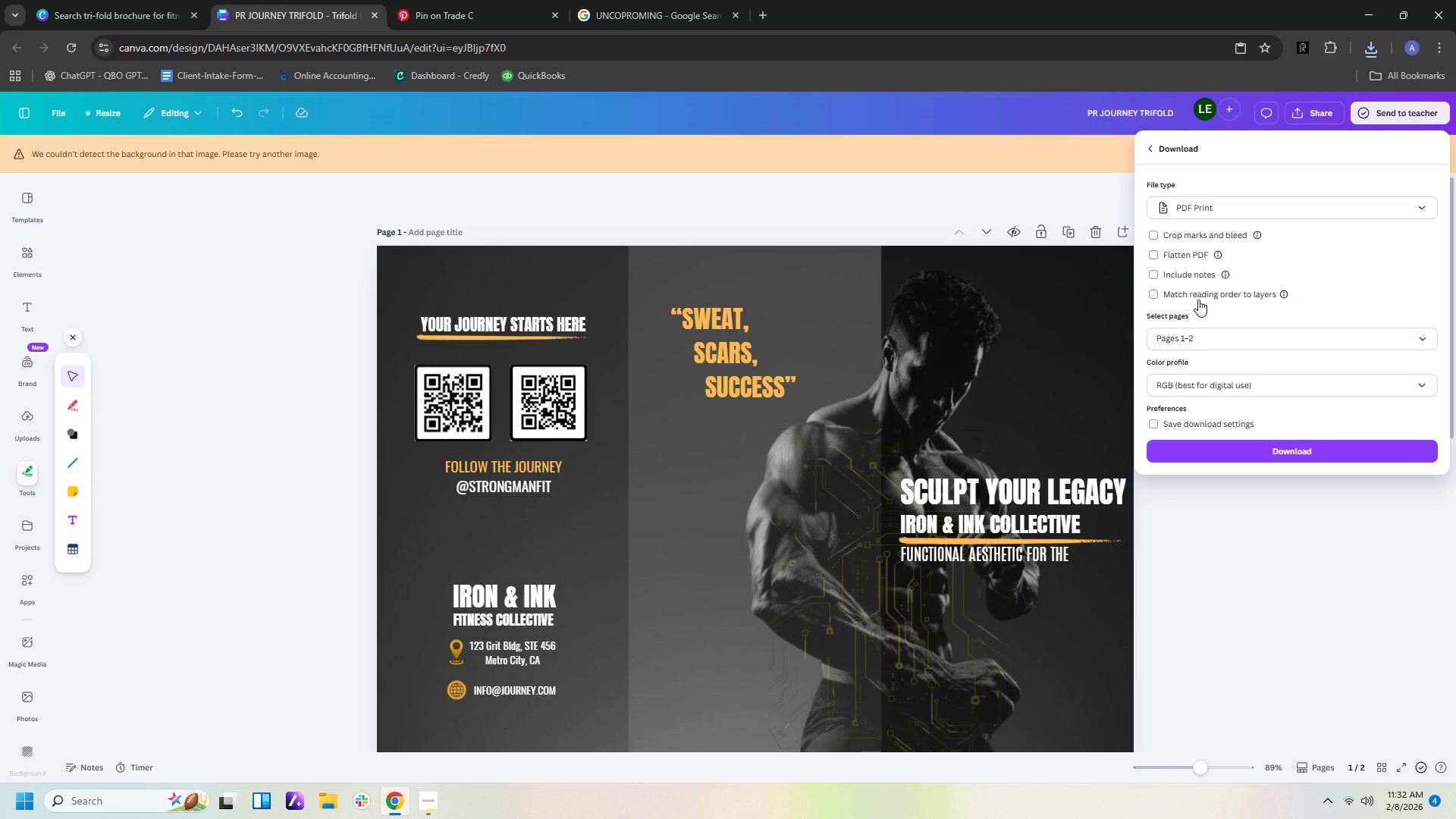 
wait(6.06)
 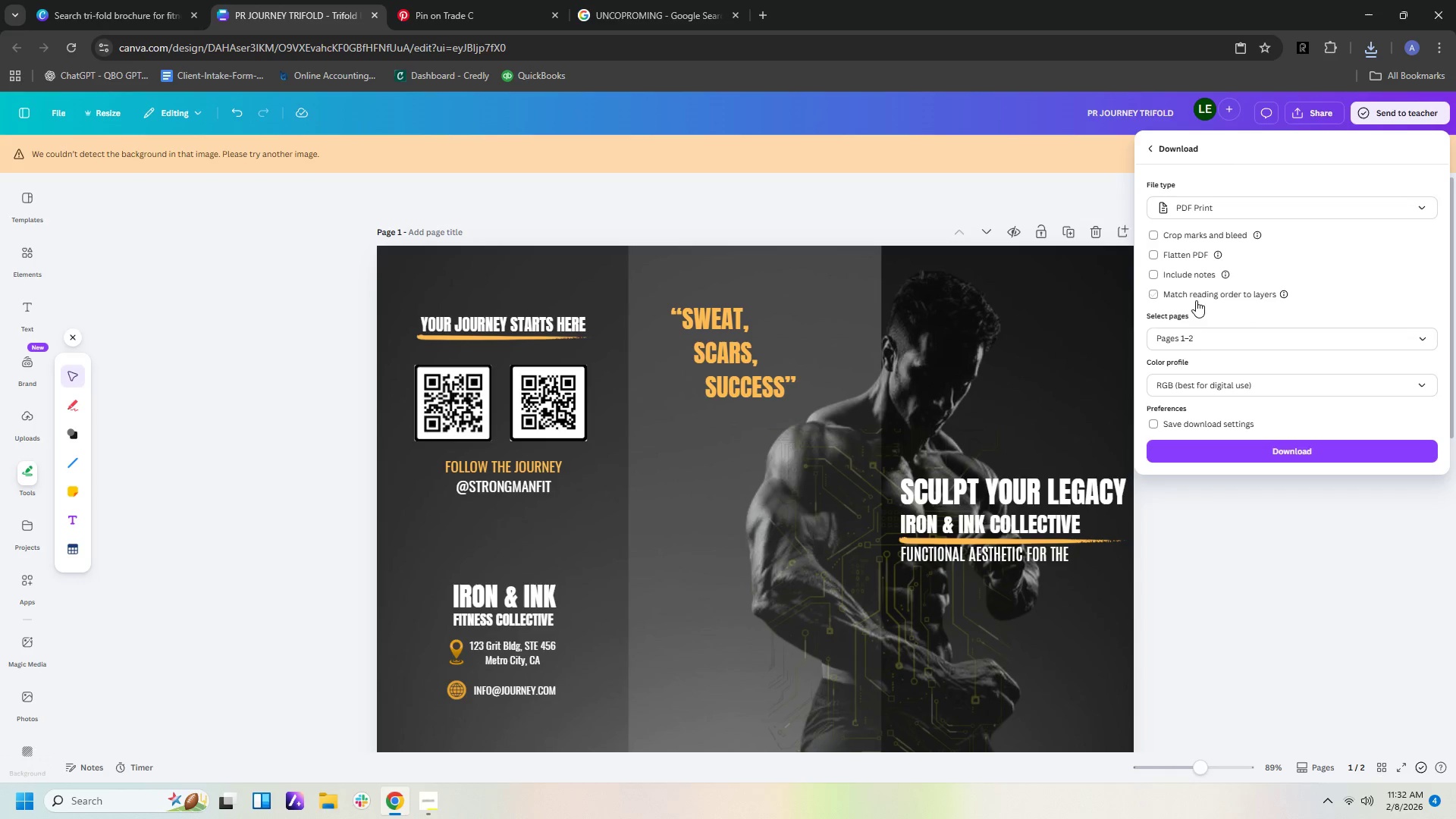 
left_click([1209, 209])
 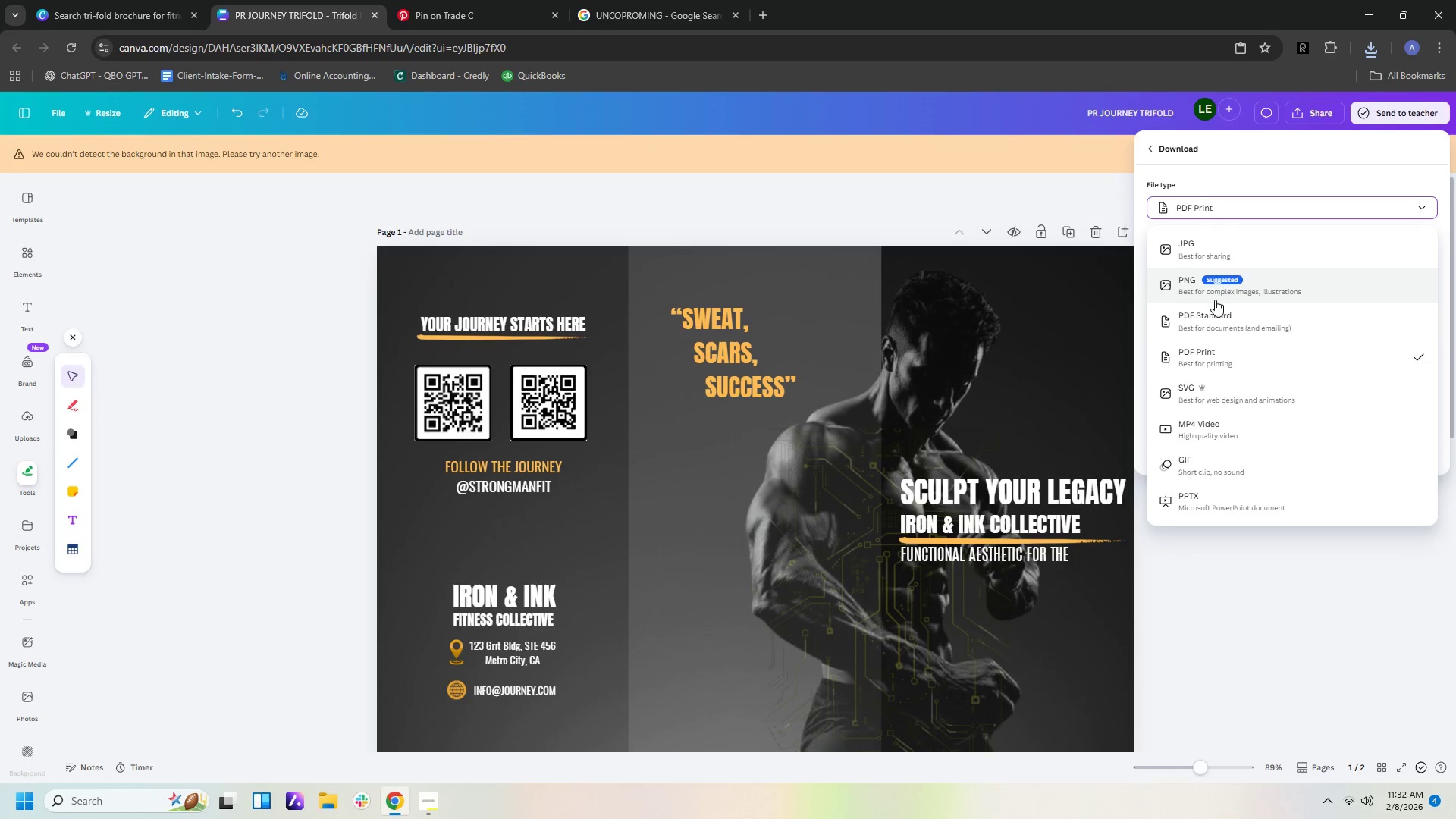 
left_click([1215, 314])
 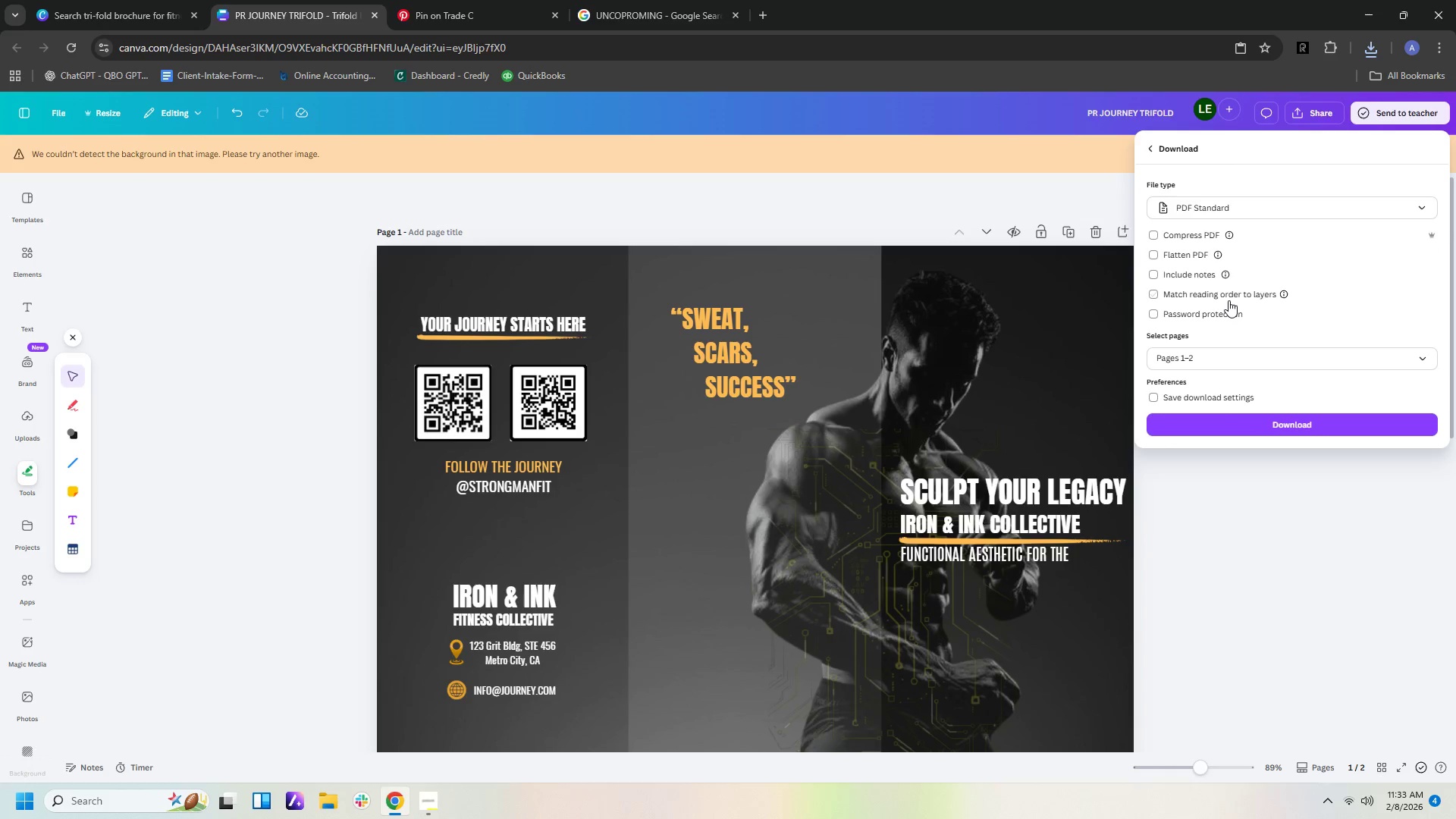 
wait(11.58)
 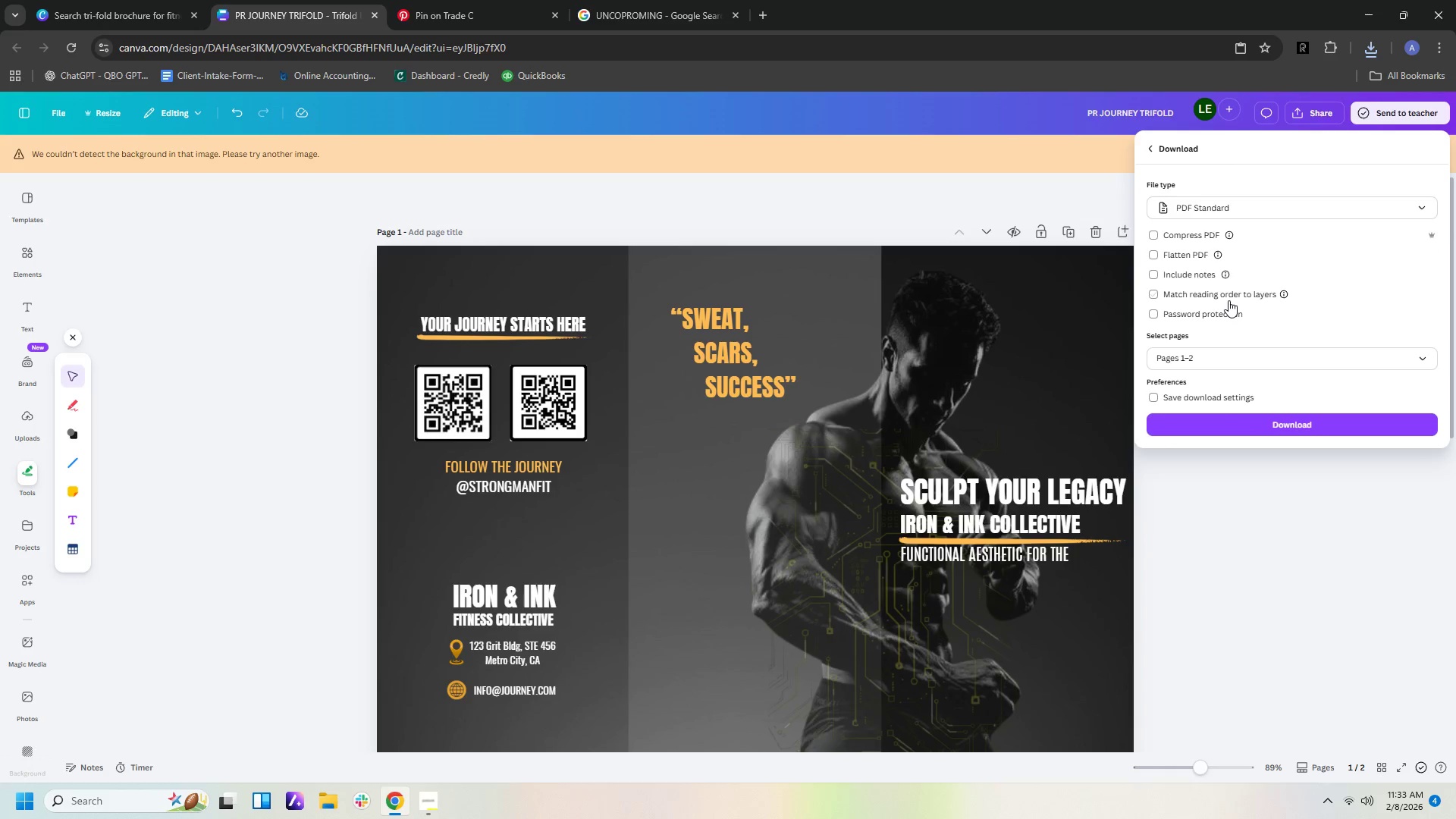 
left_click([1269, 430])
 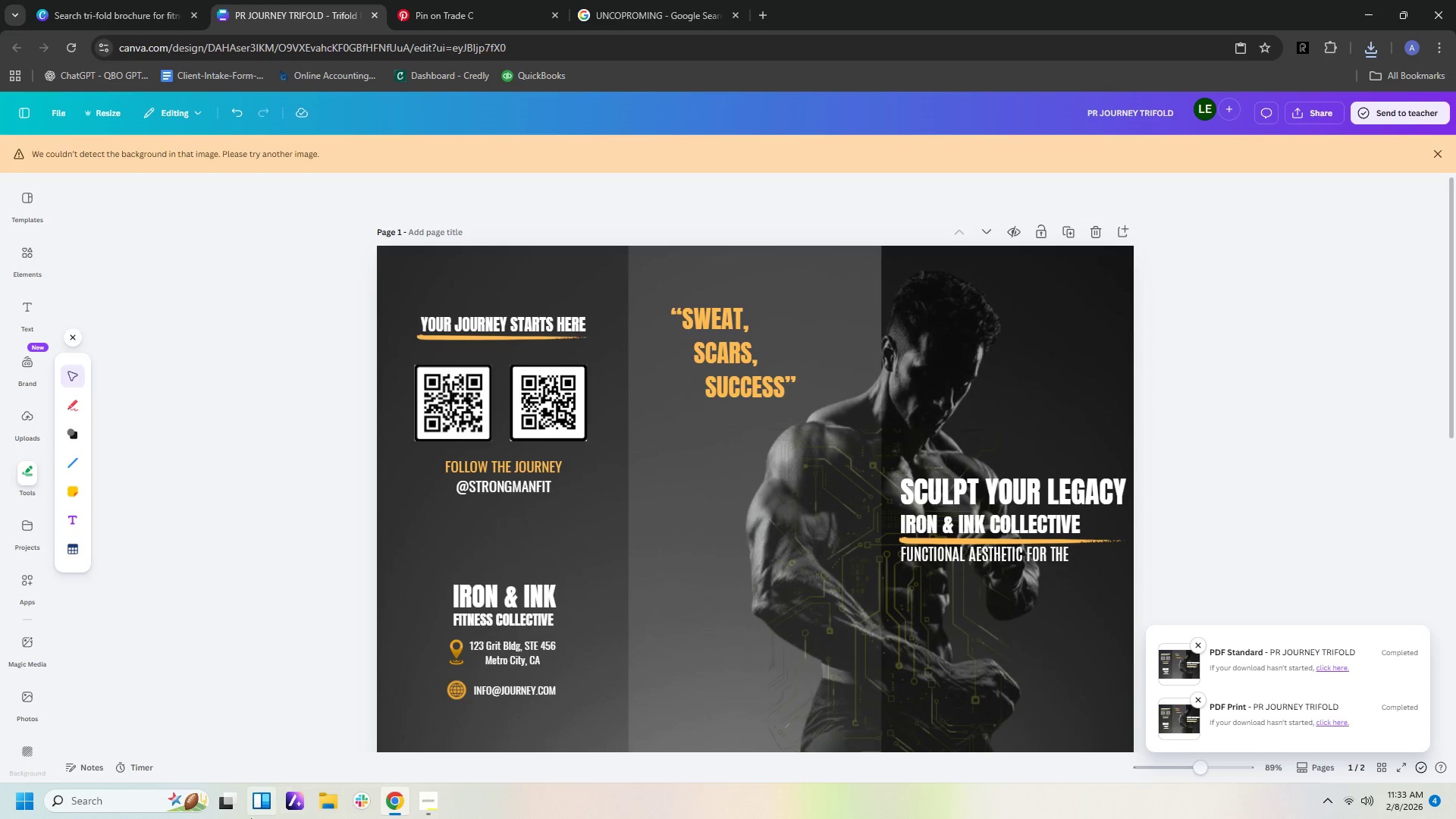 
wait(6.12)
 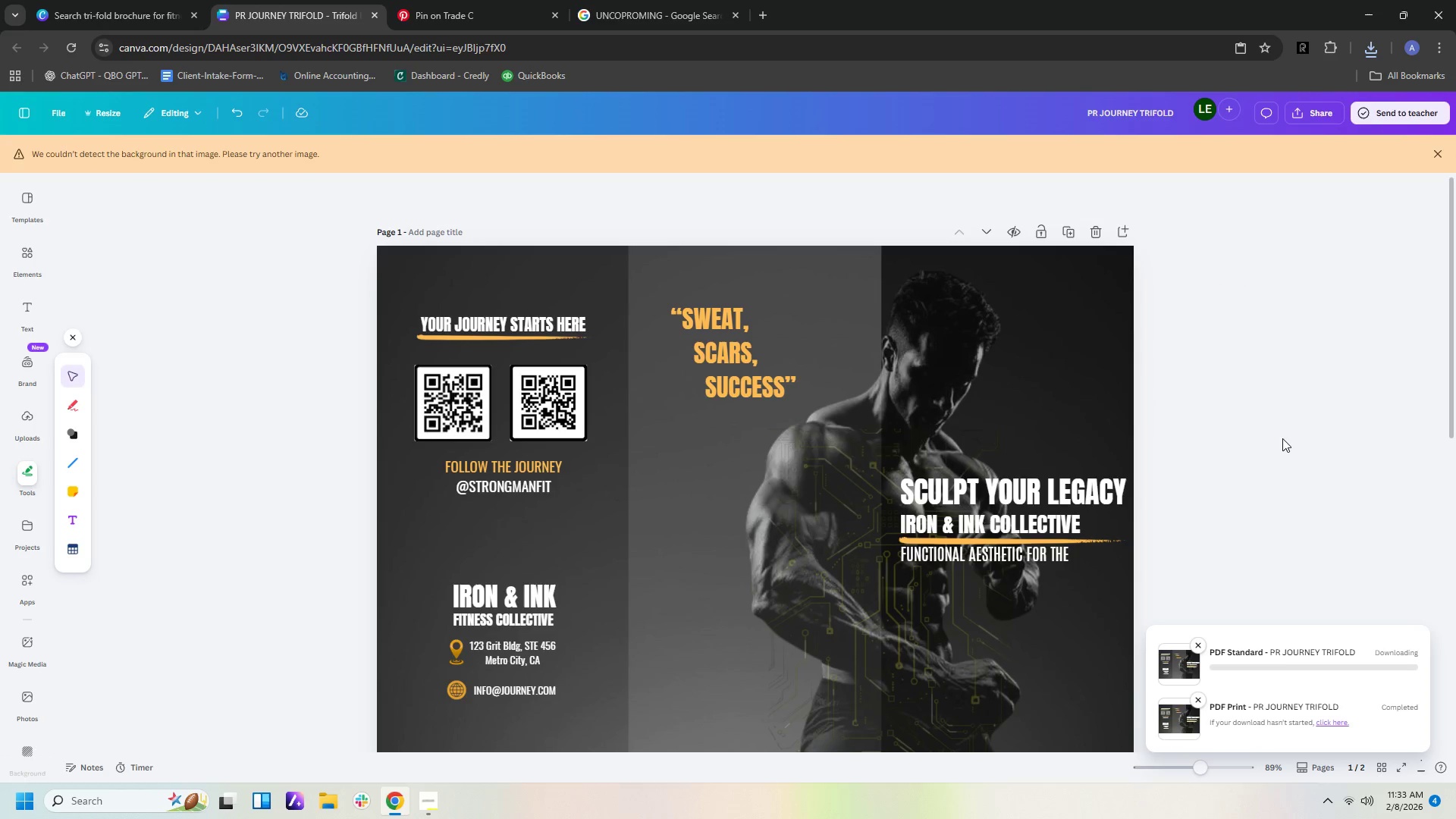 
left_click([429, 805])